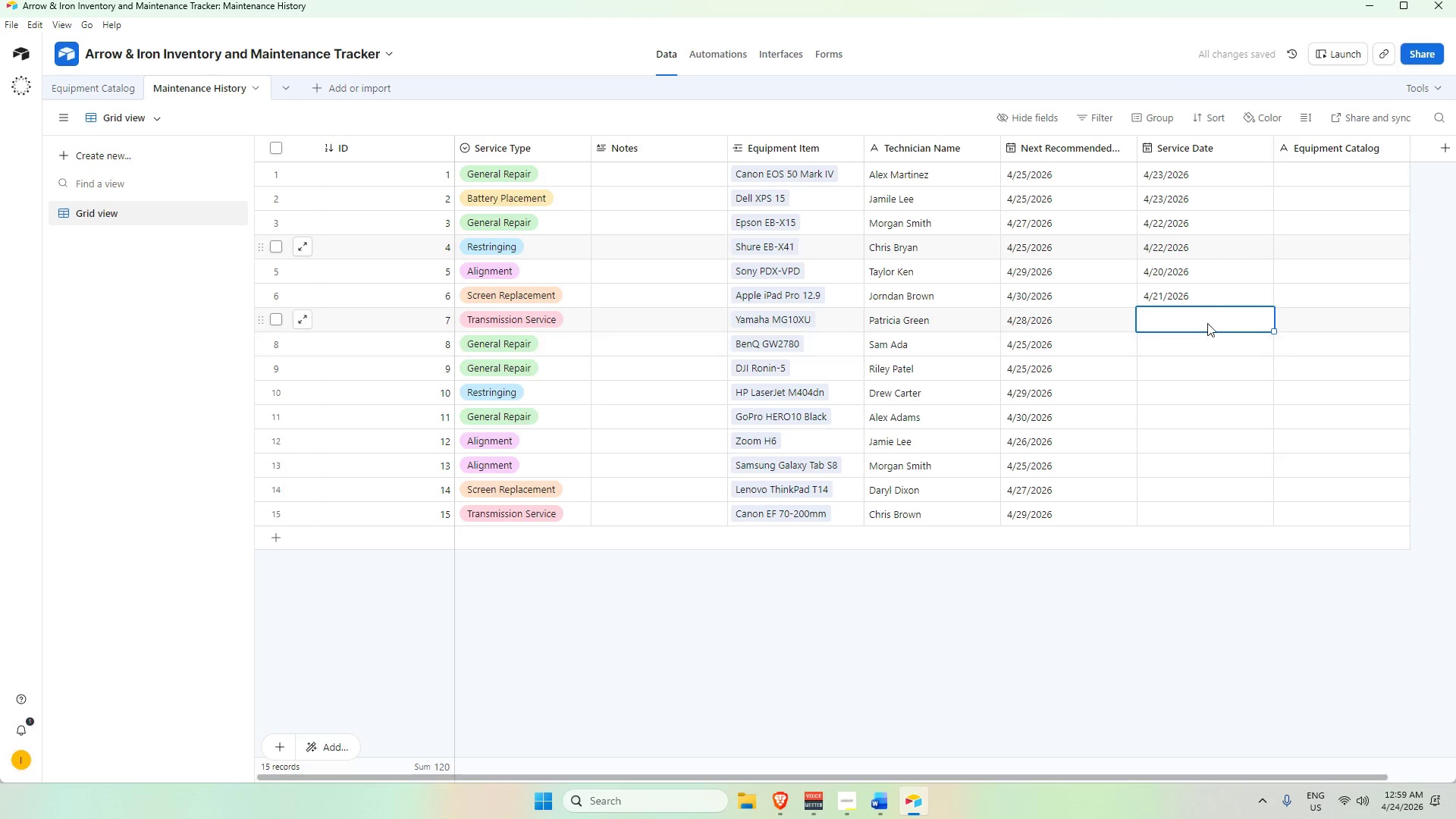 
double_click([1207, 315])
 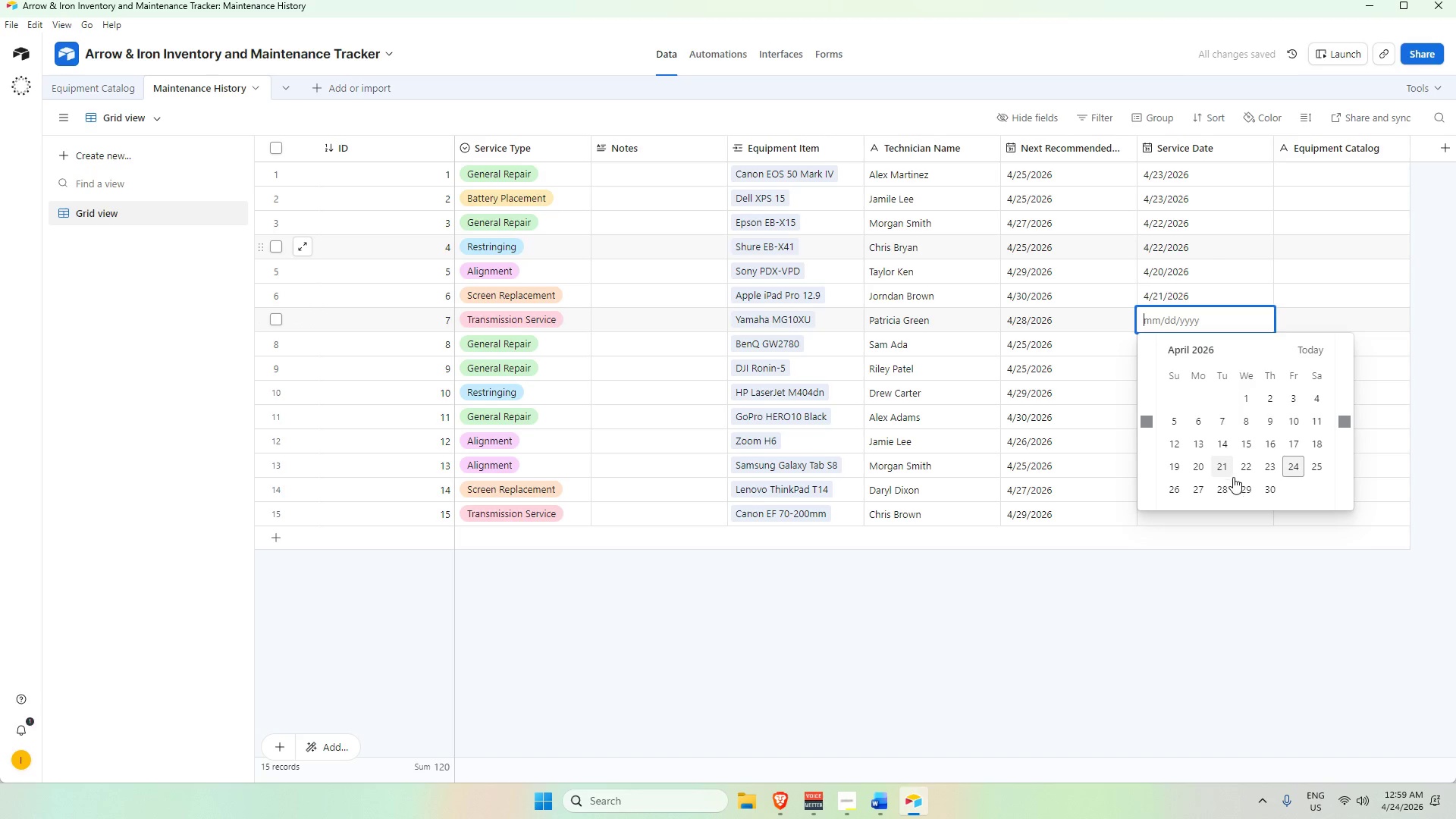 
left_click_drag(start_coordinate=[1250, 466], to_coordinate=[1247, 463])
 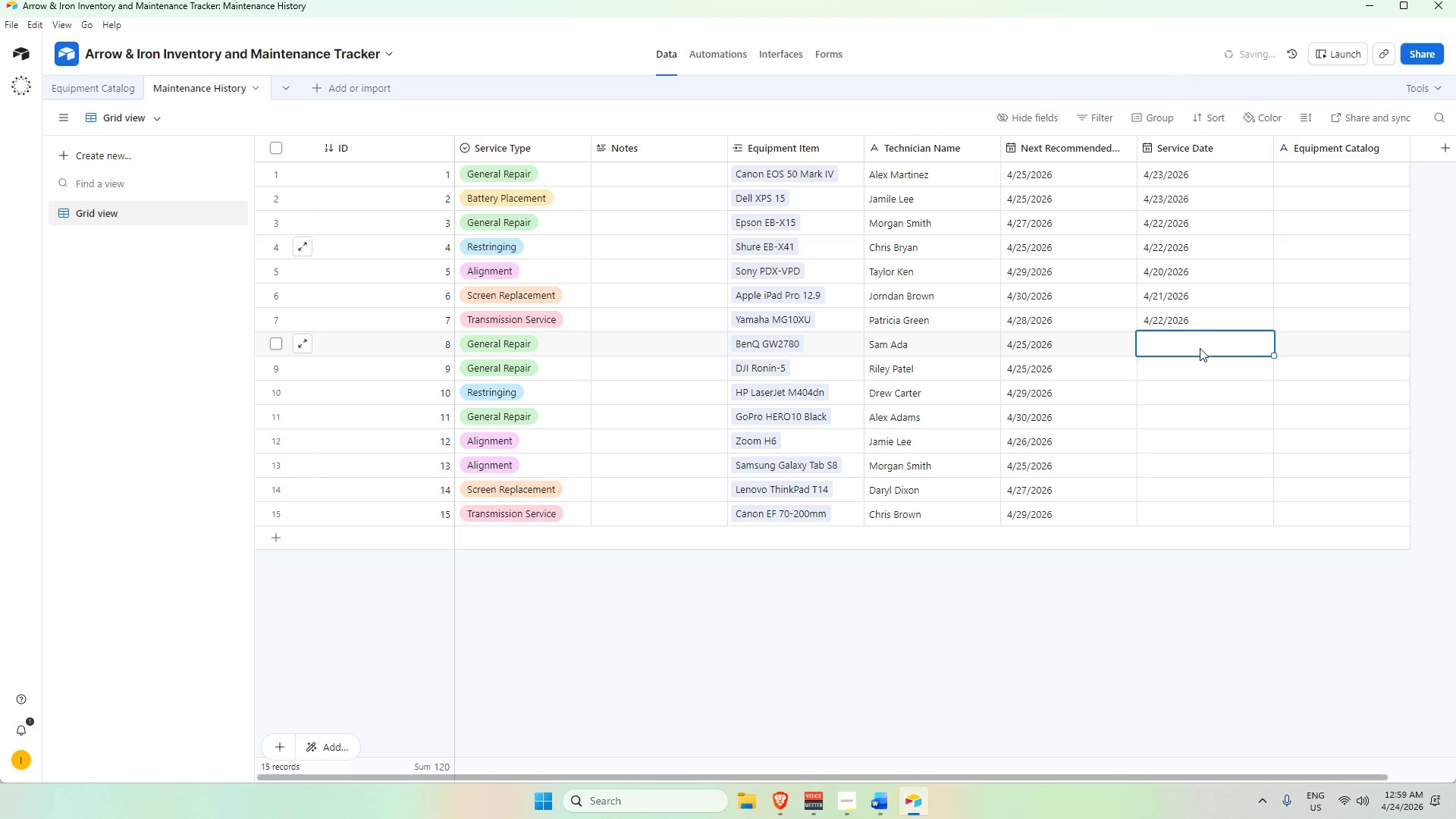 
triple_click([1197, 349])
 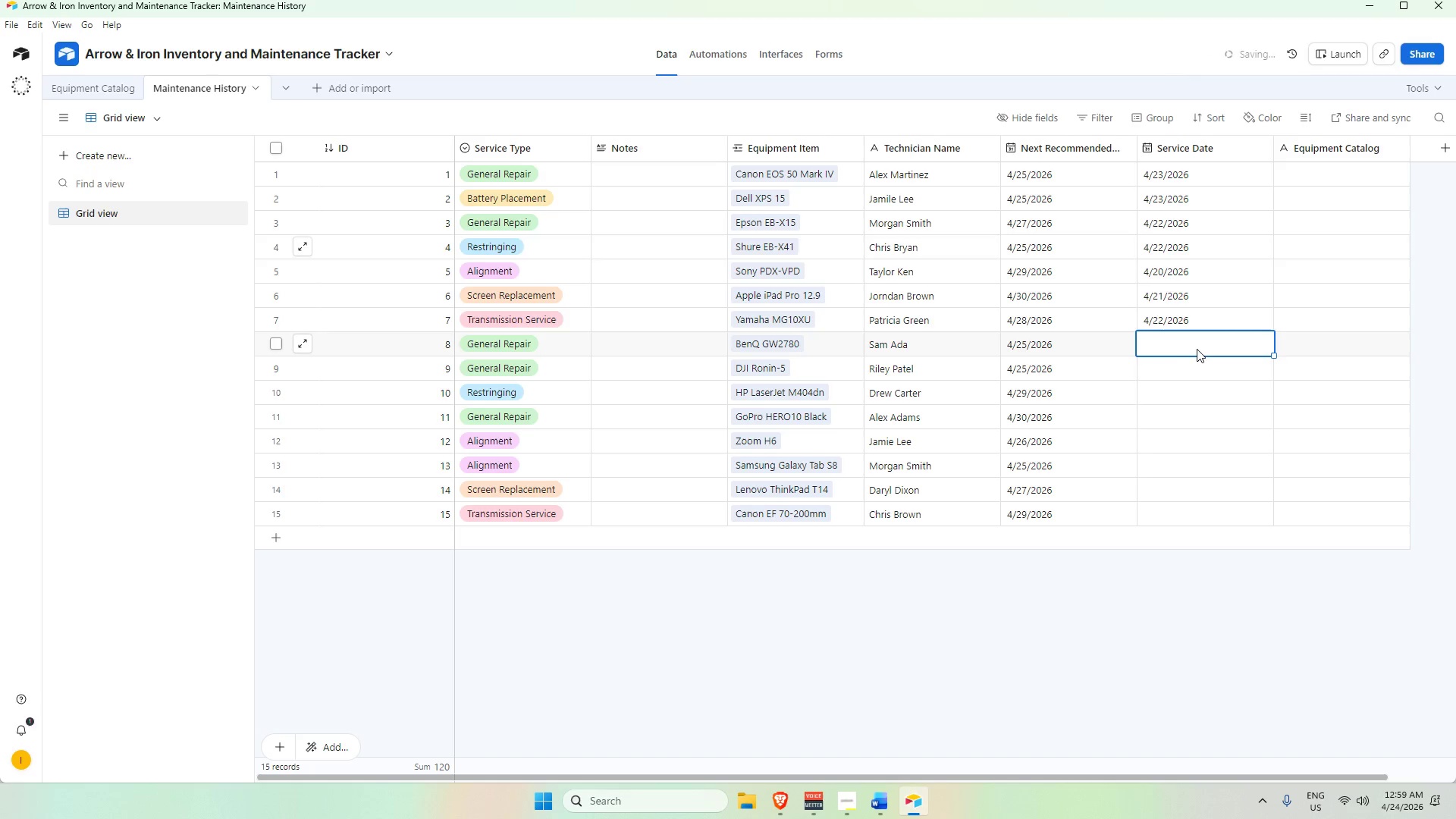 
triple_click([1197, 349])
 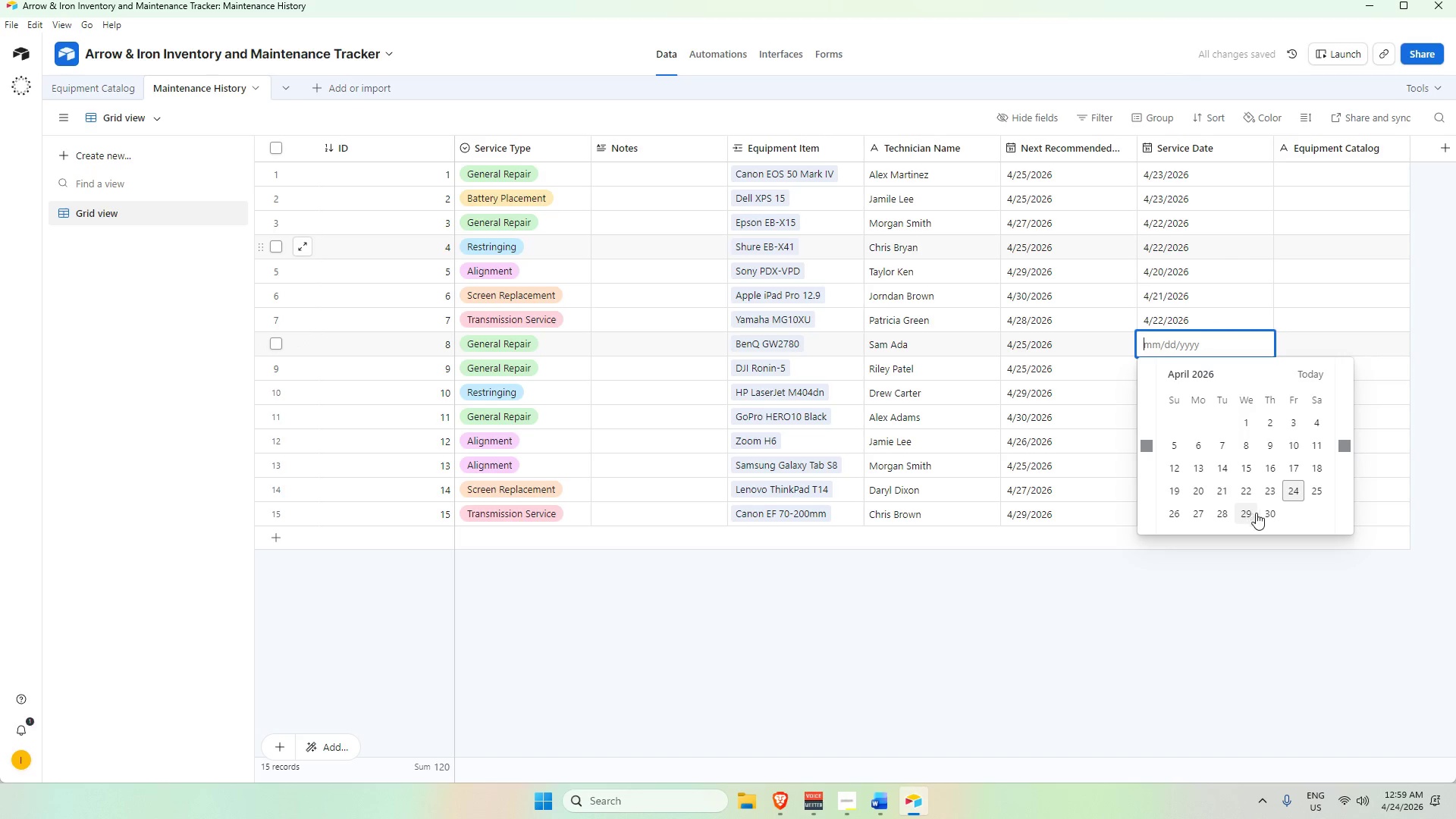 
left_click([1260, 483])
 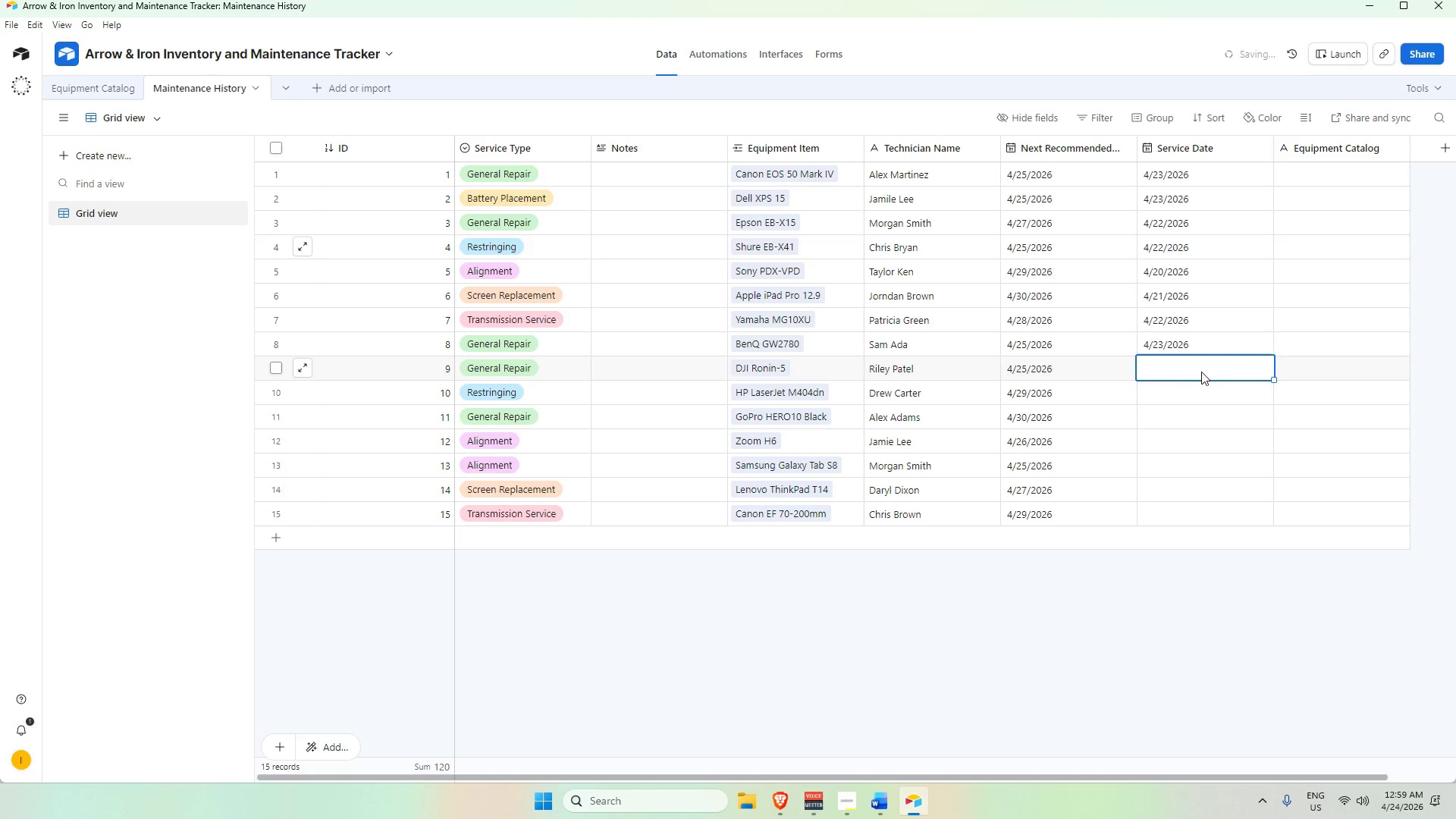 
double_click([1203, 372])
 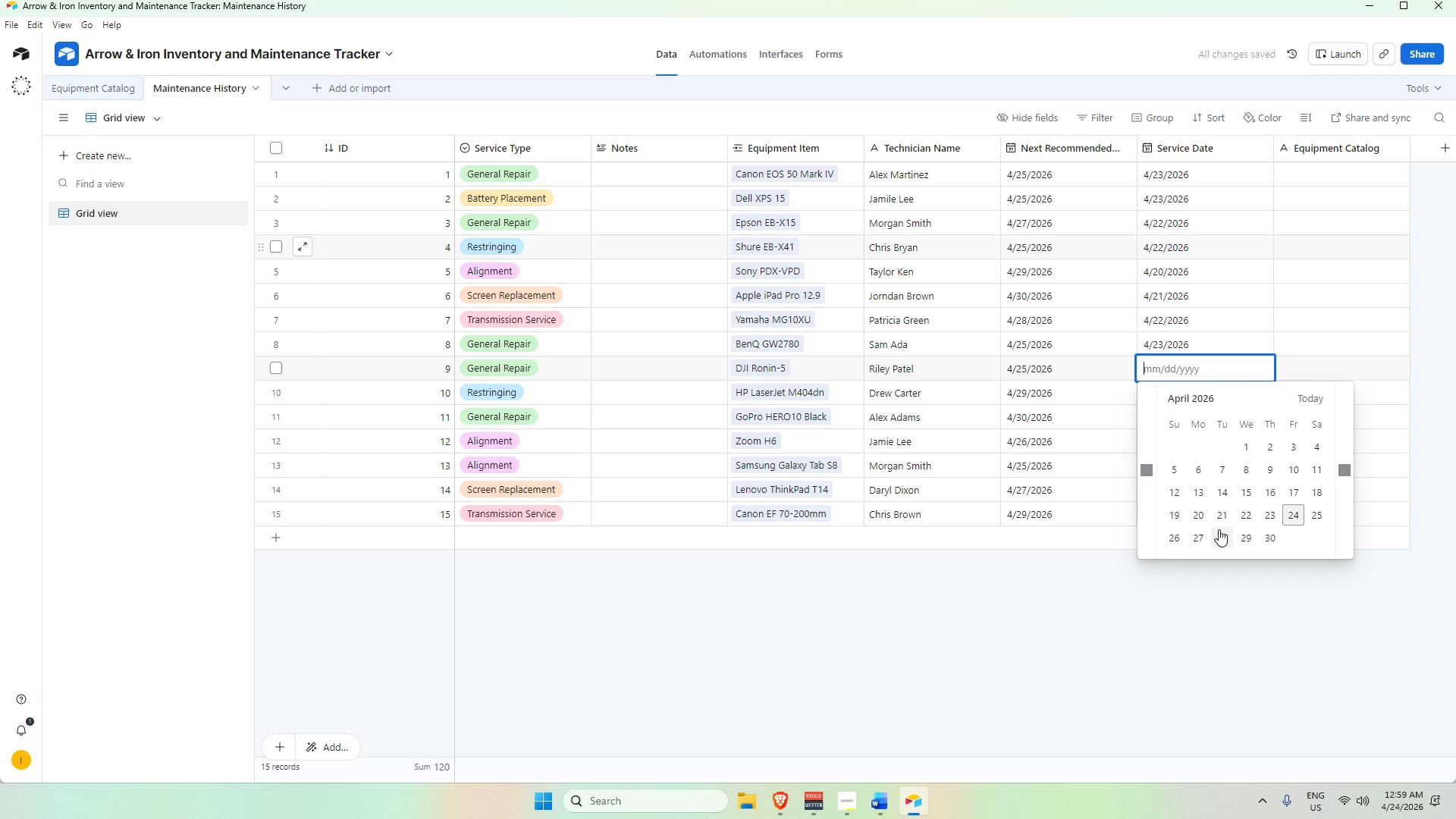 
left_click([1213, 513])
 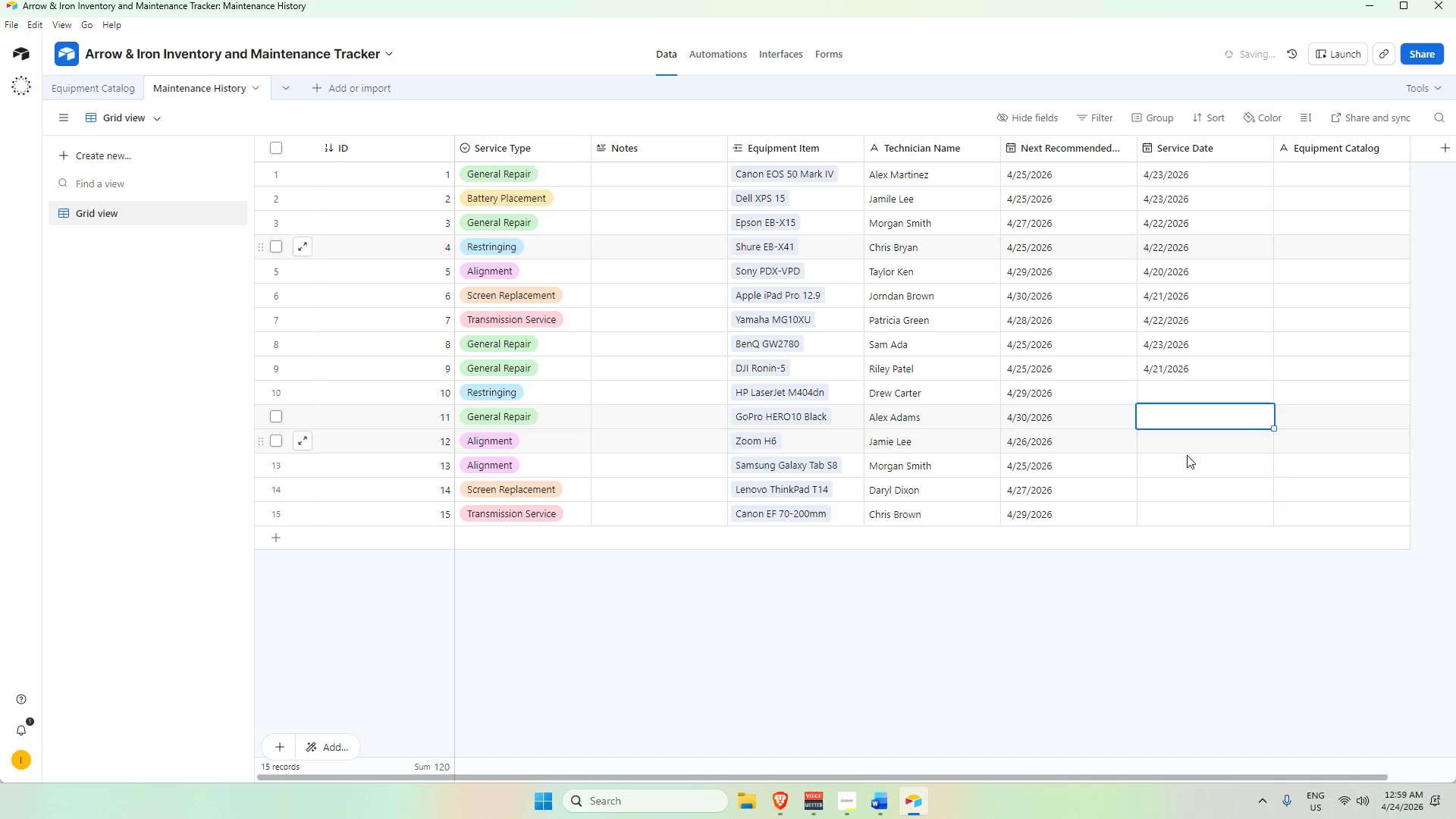 
left_click([1200, 413])
 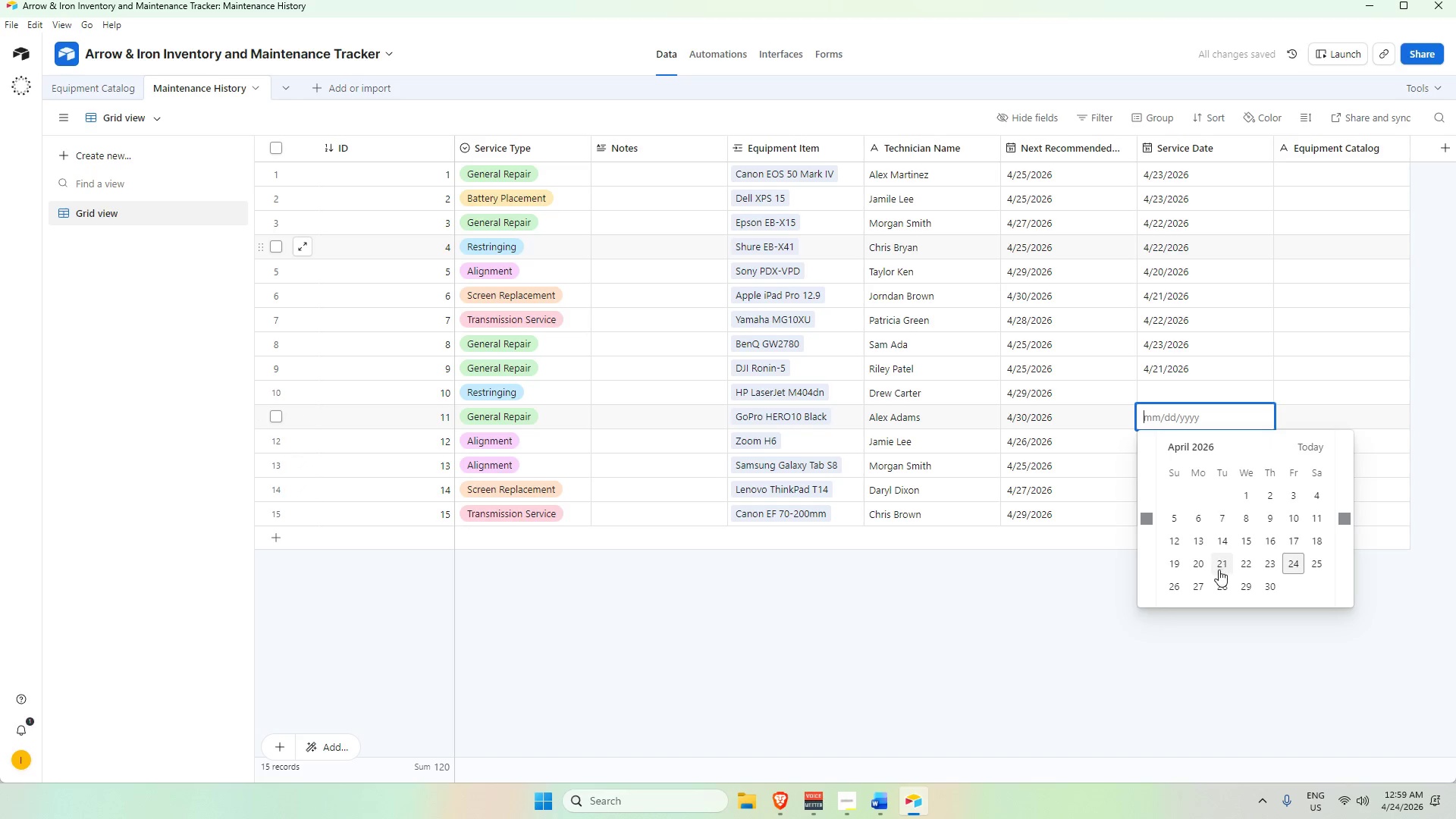 
left_click([1216, 566])
 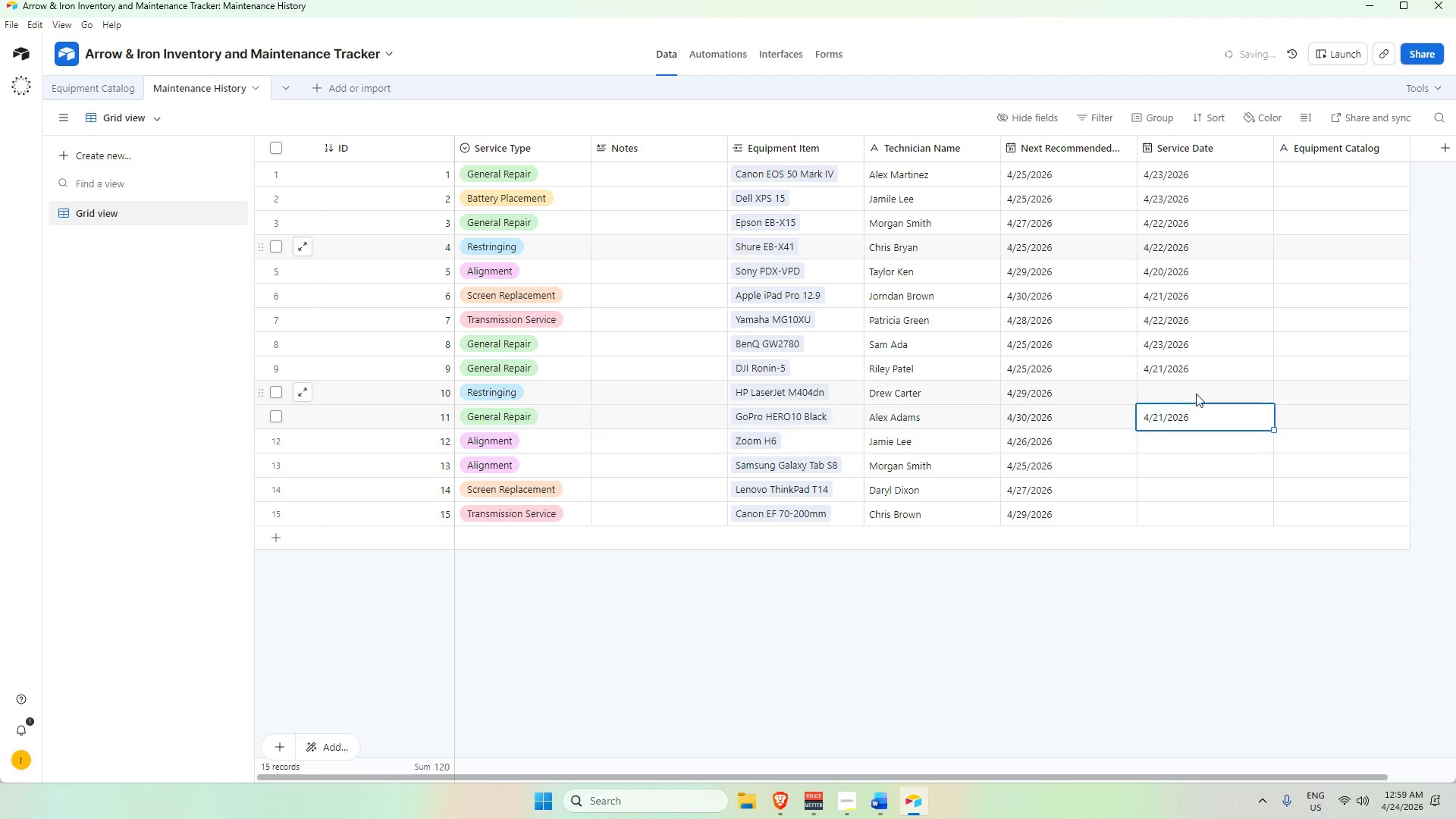 
double_click([1196, 393])
 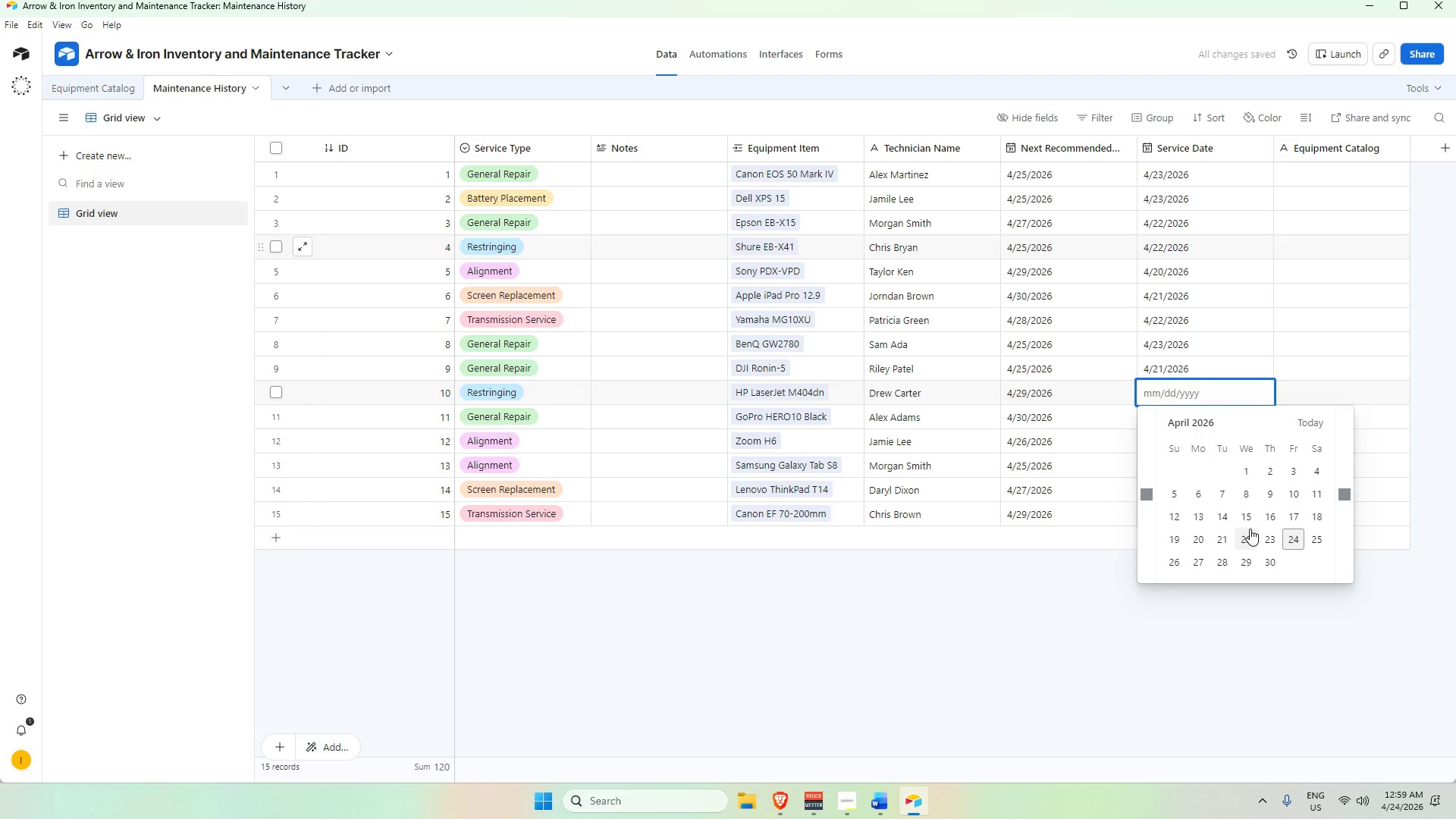 
double_click([1210, 412])
 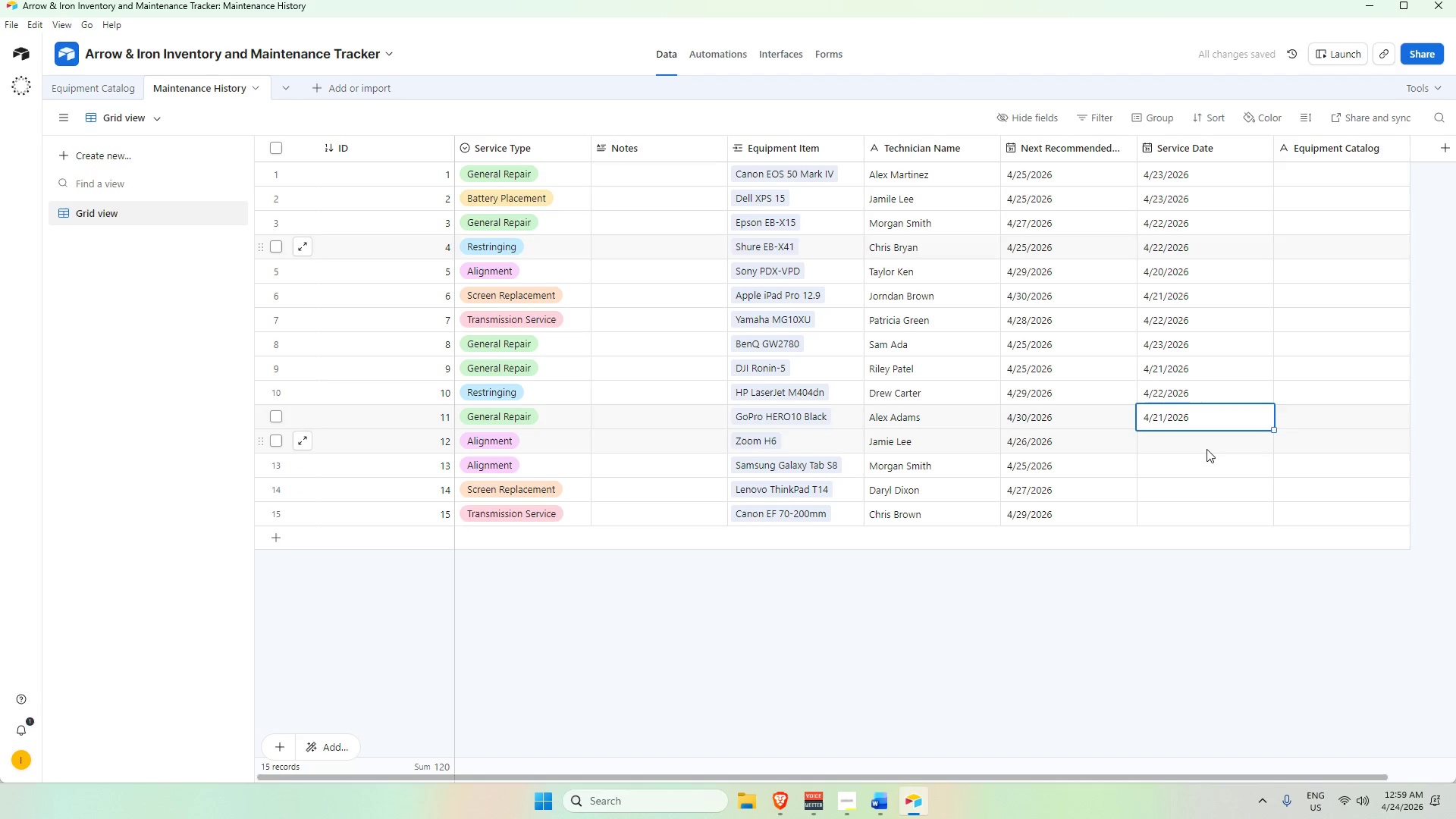 
double_click([1204, 447])
 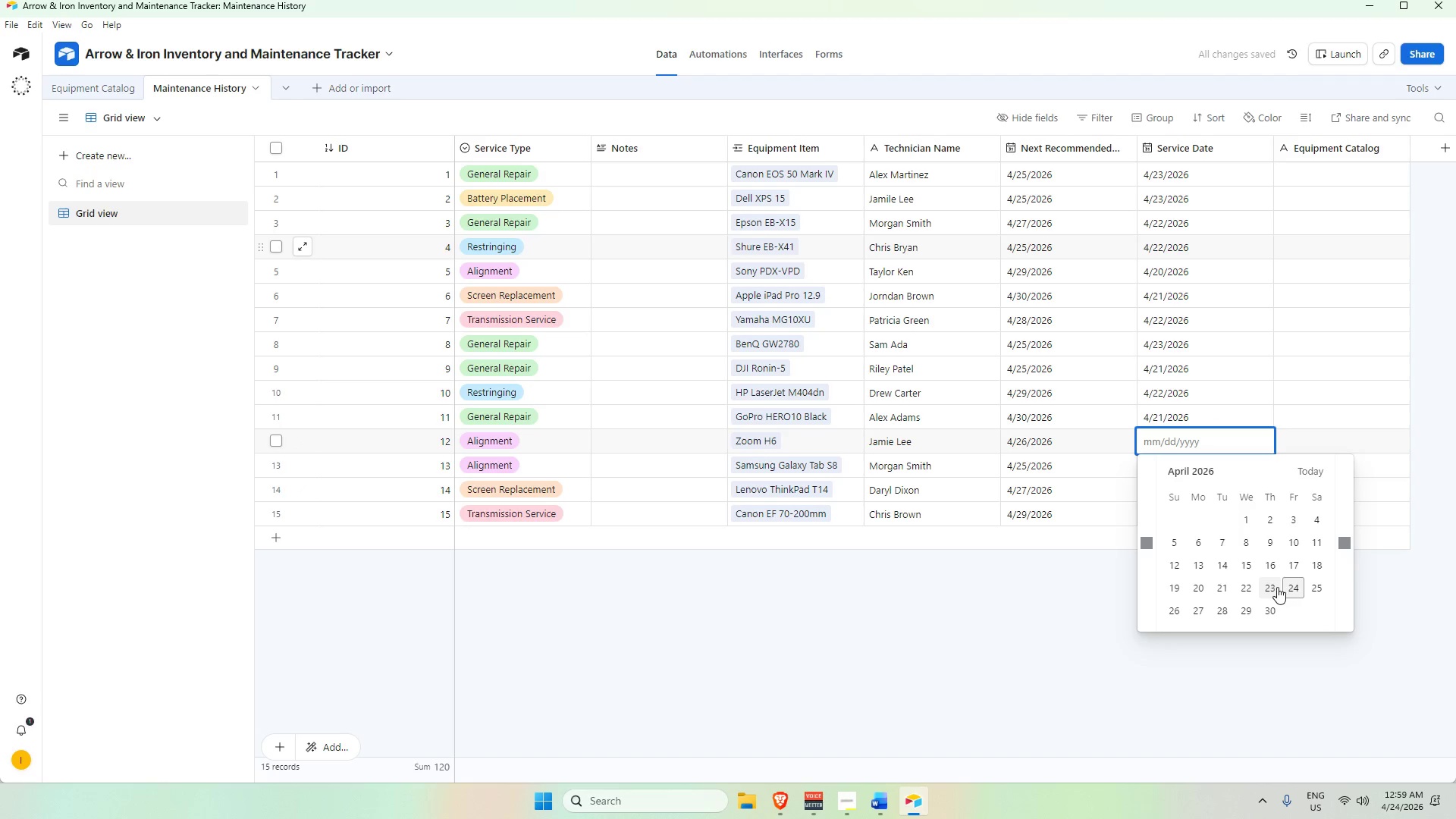 
double_click([1208, 464])
 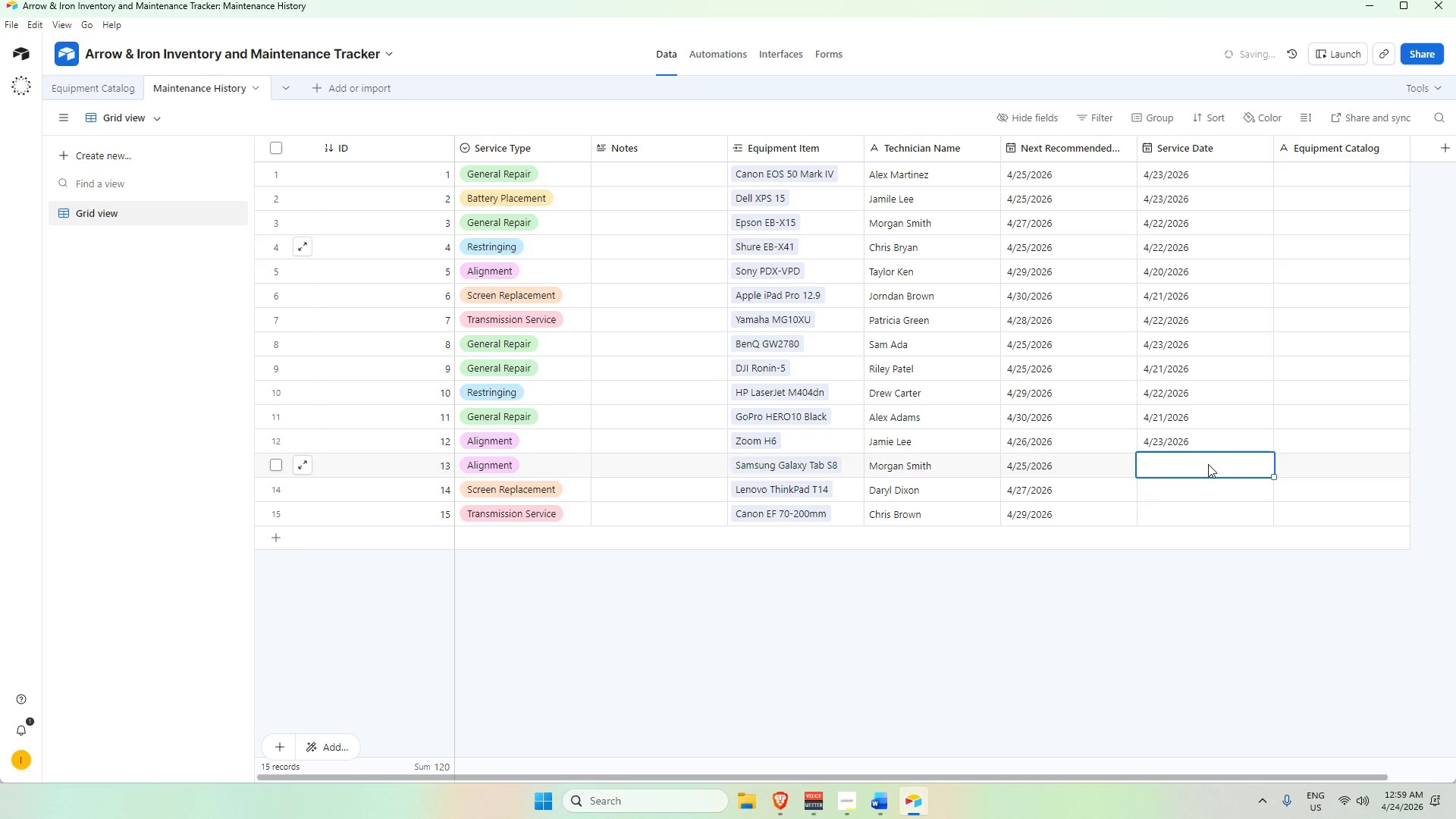 
triple_click([1208, 464])
 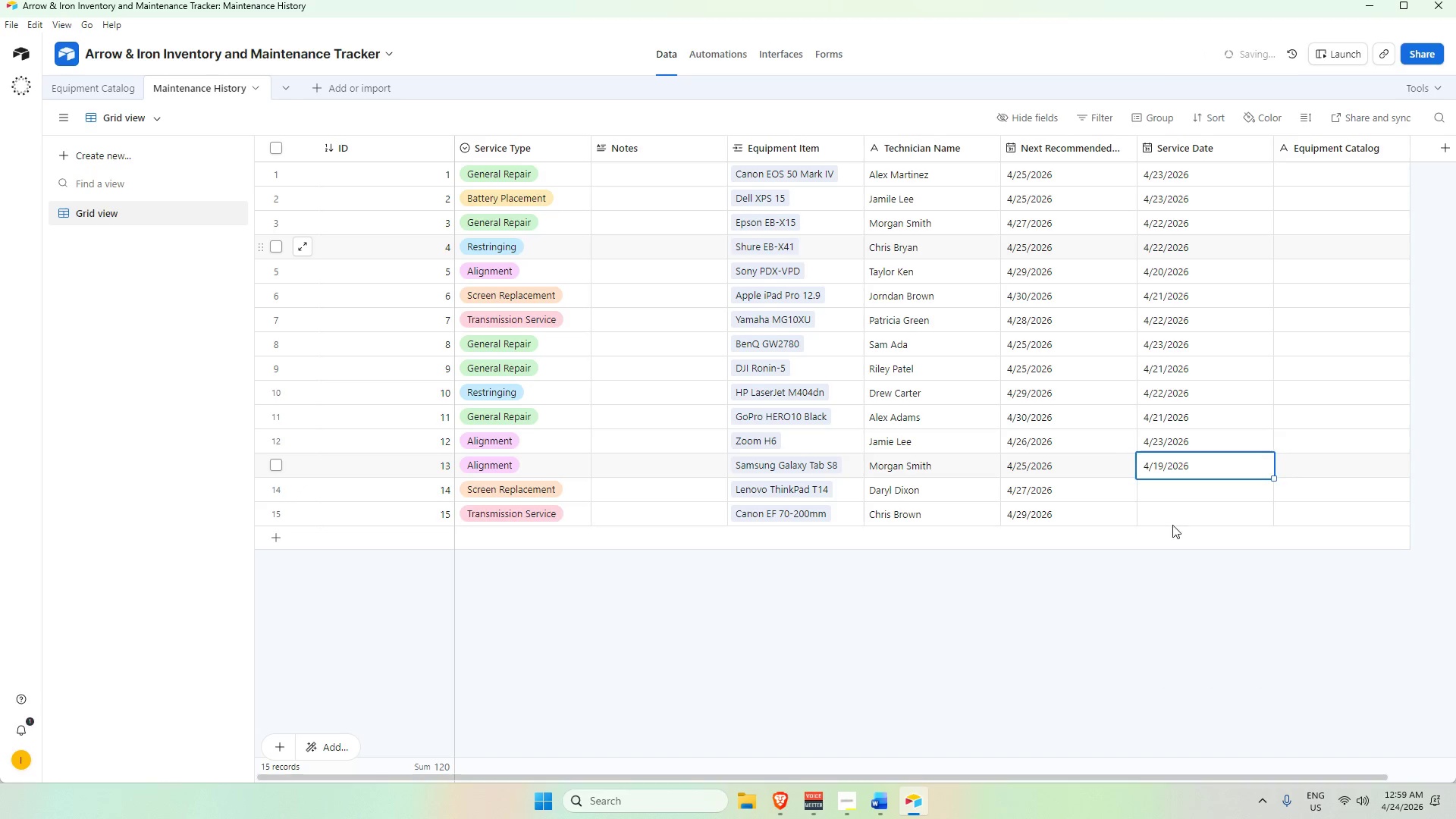 
double_click([1172, 484])
 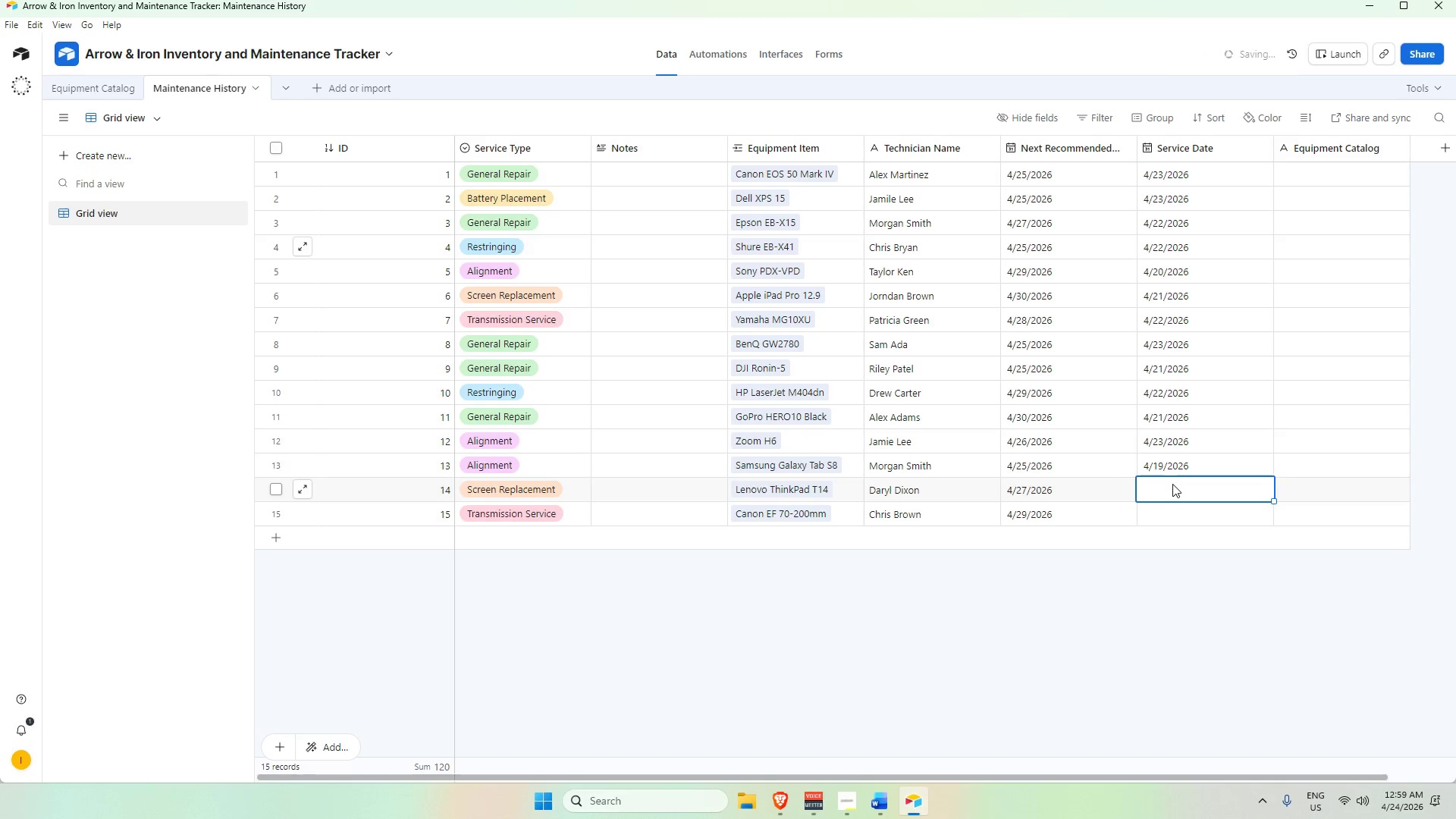 
triple_click([1172, 484])
 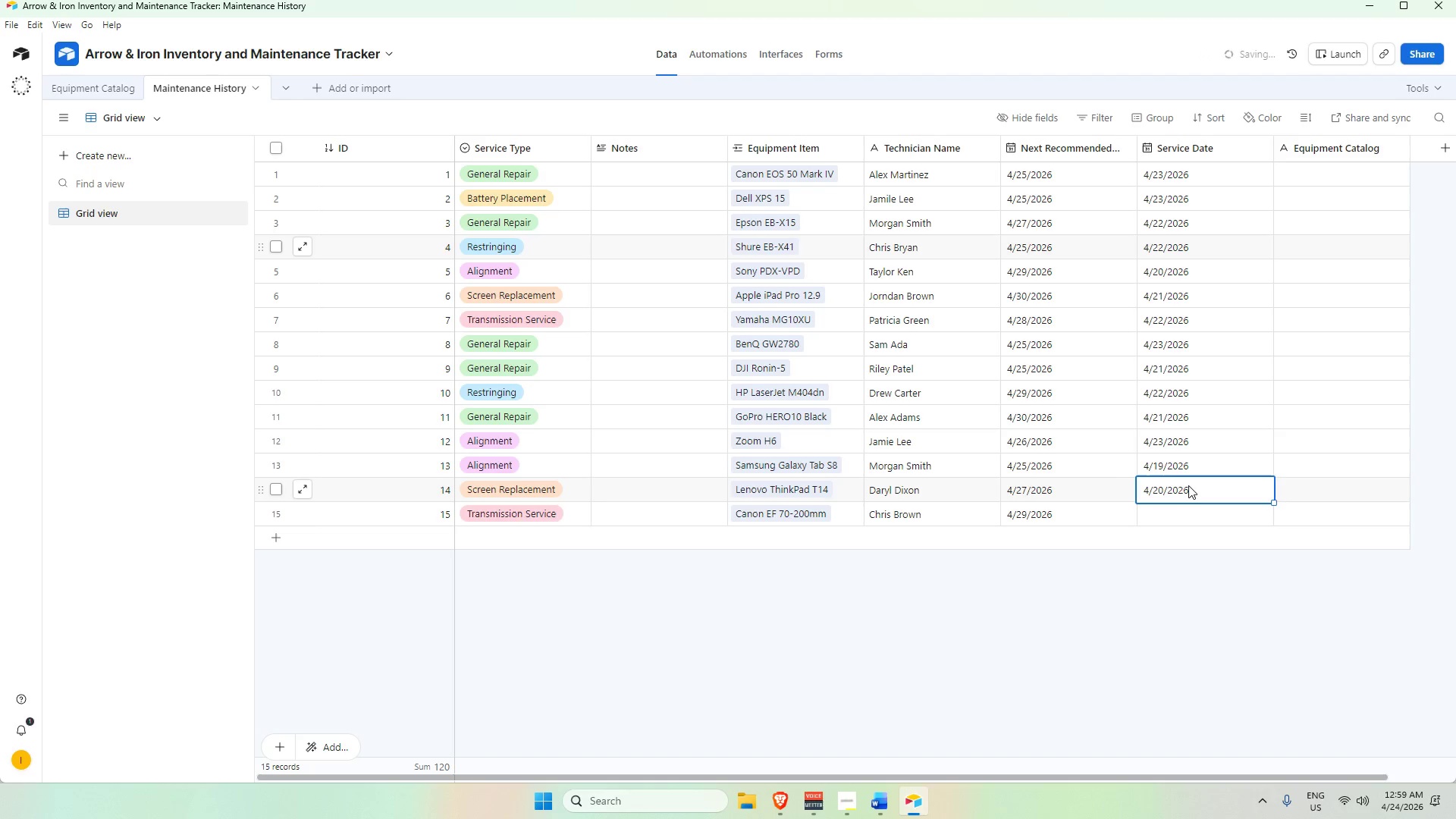 
left_click([1184, 513])
 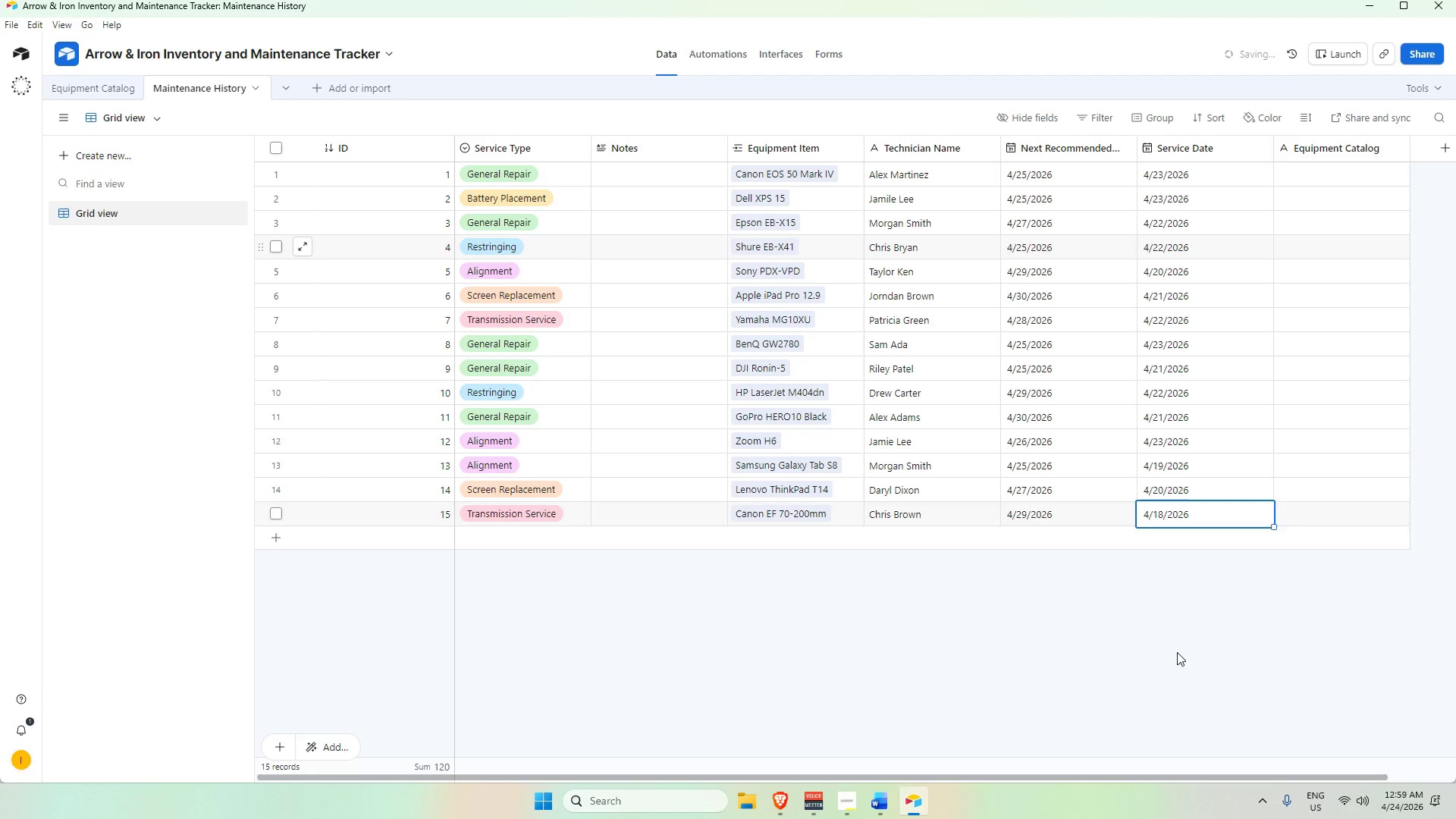 
left_click([1318, 149])
 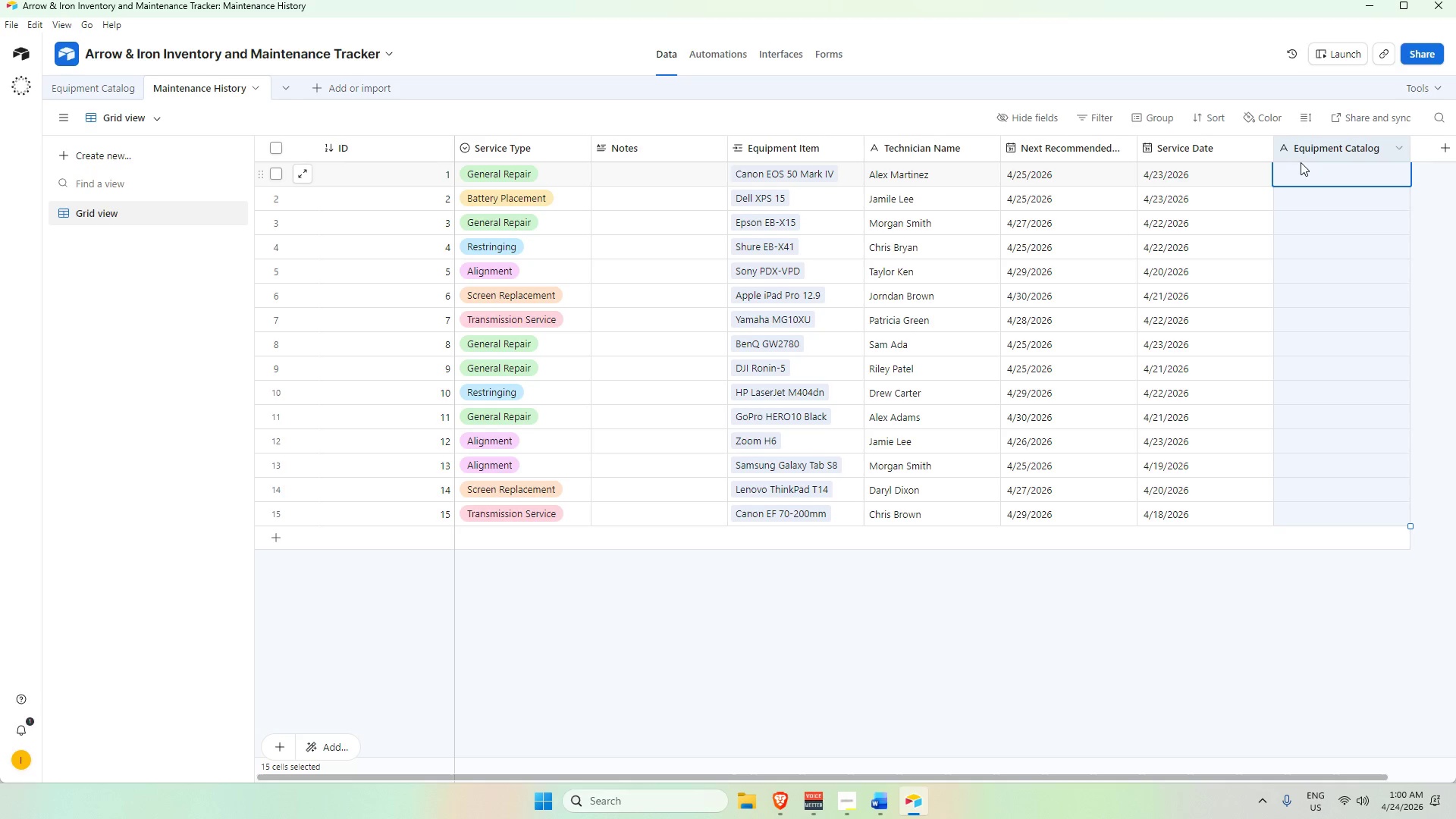 
wait(19.8)
 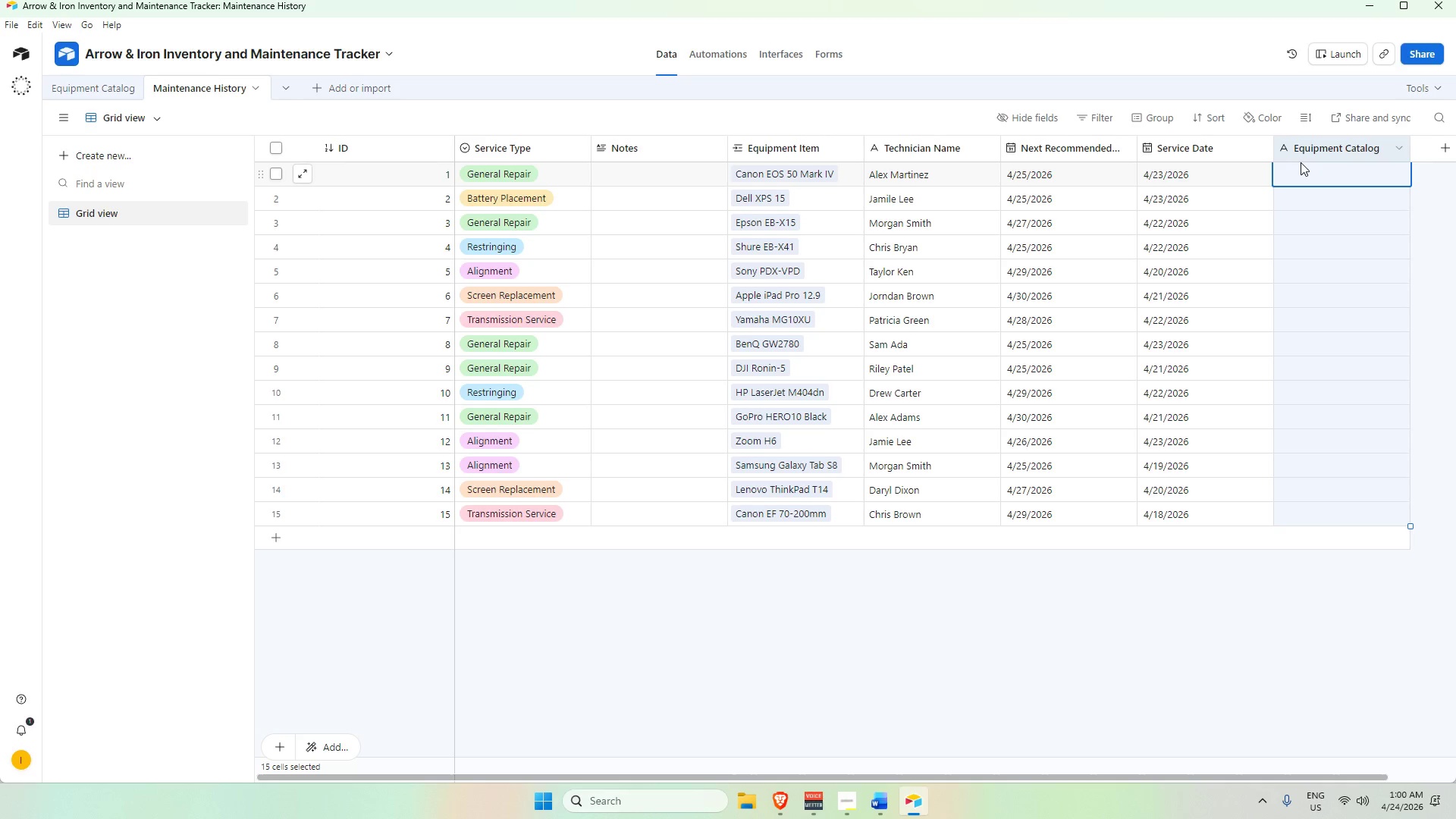 
left_click([1279, 554])
 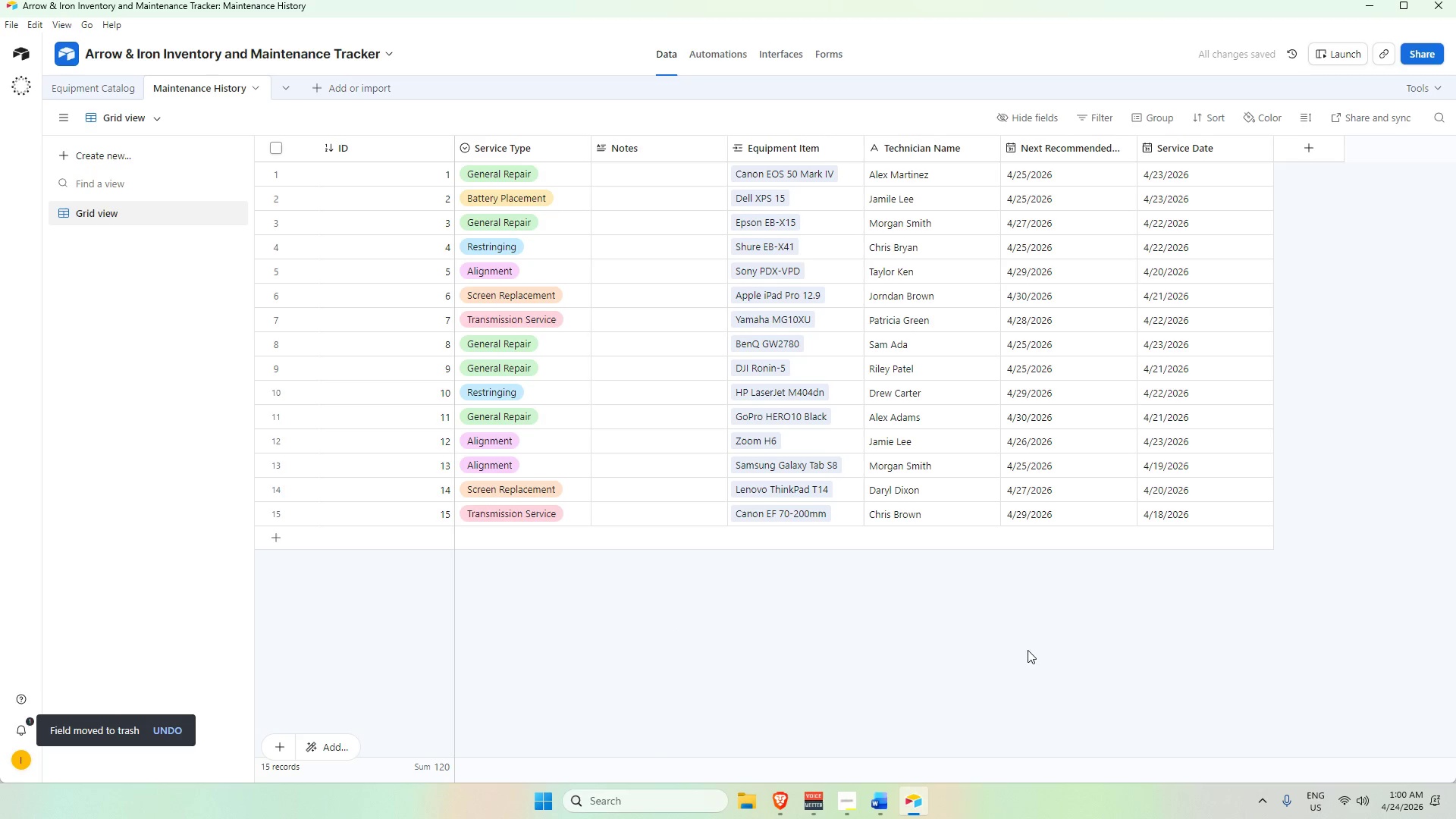 
wait(9.52)
 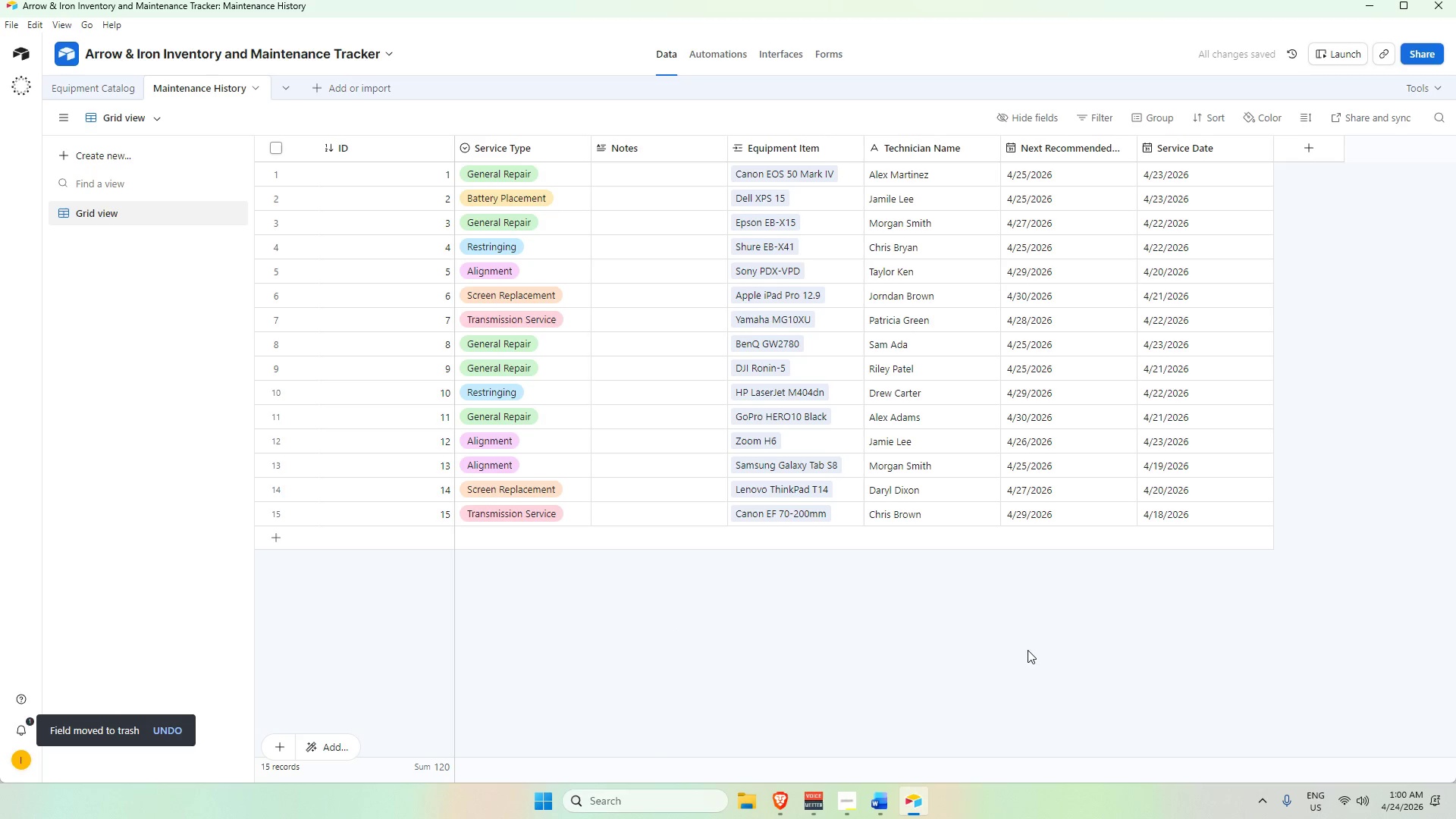 
left_click([849, 803])